 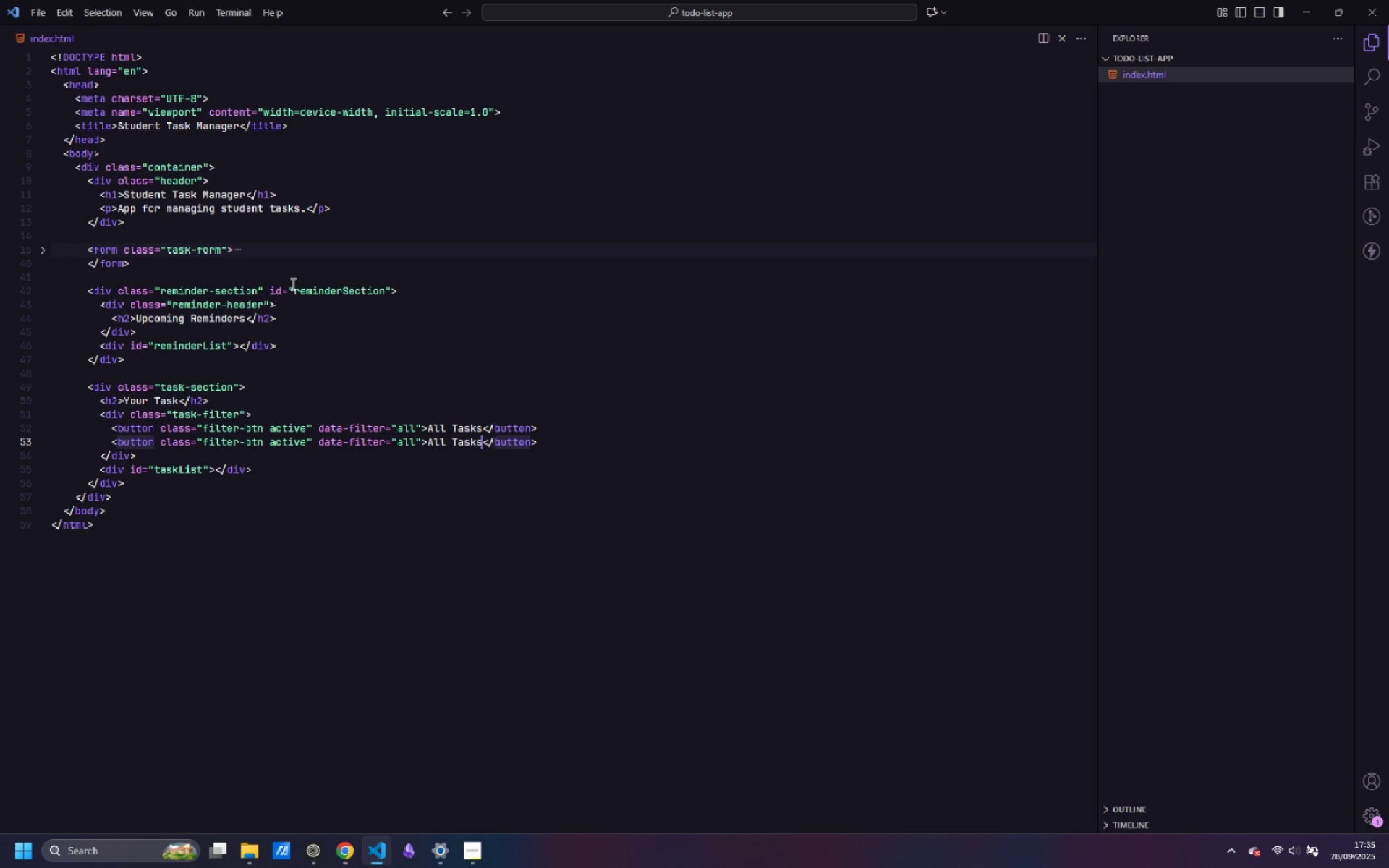 
key(Control+ArrowLeft)
 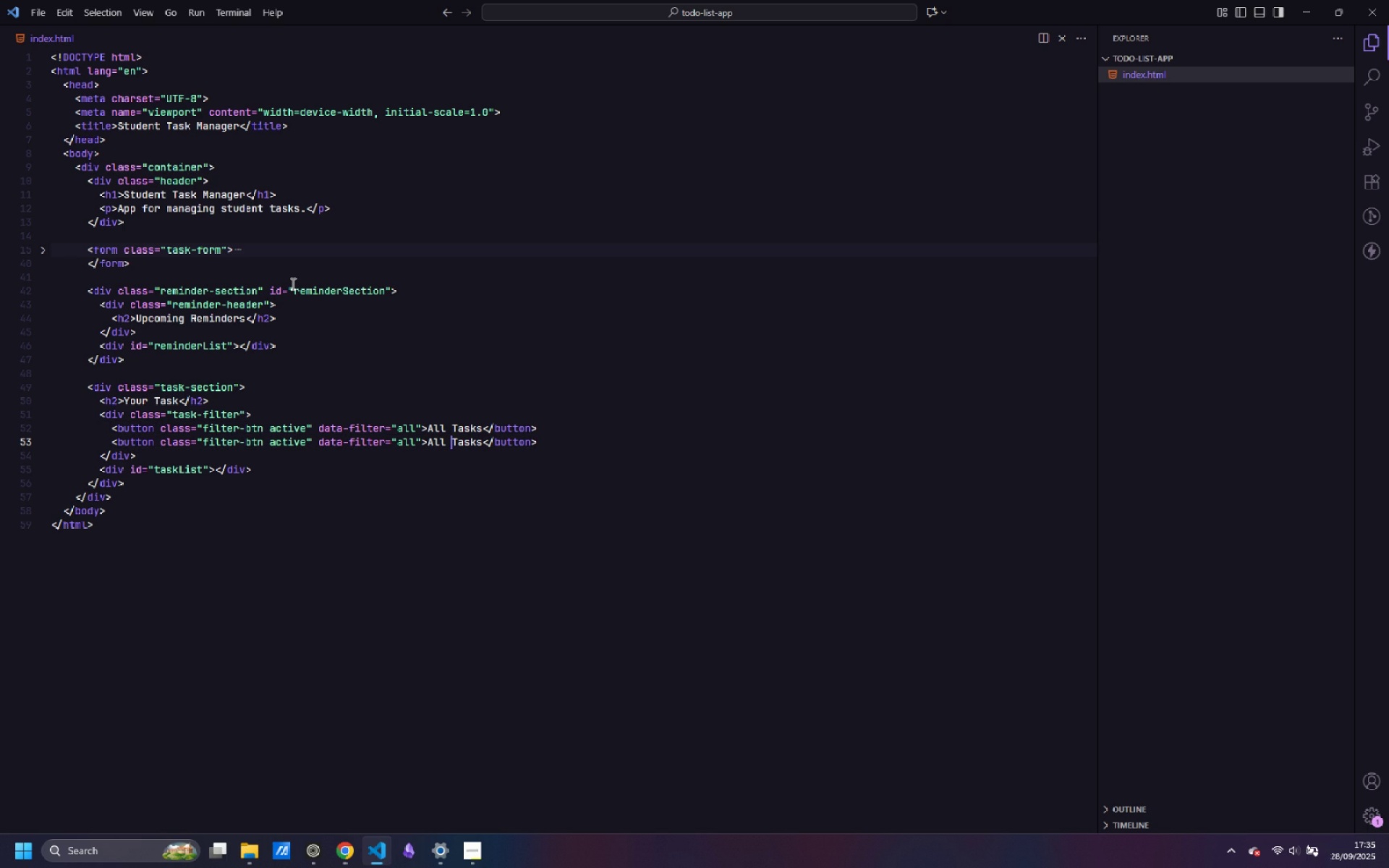 
key(Control+ArrowLeft)
 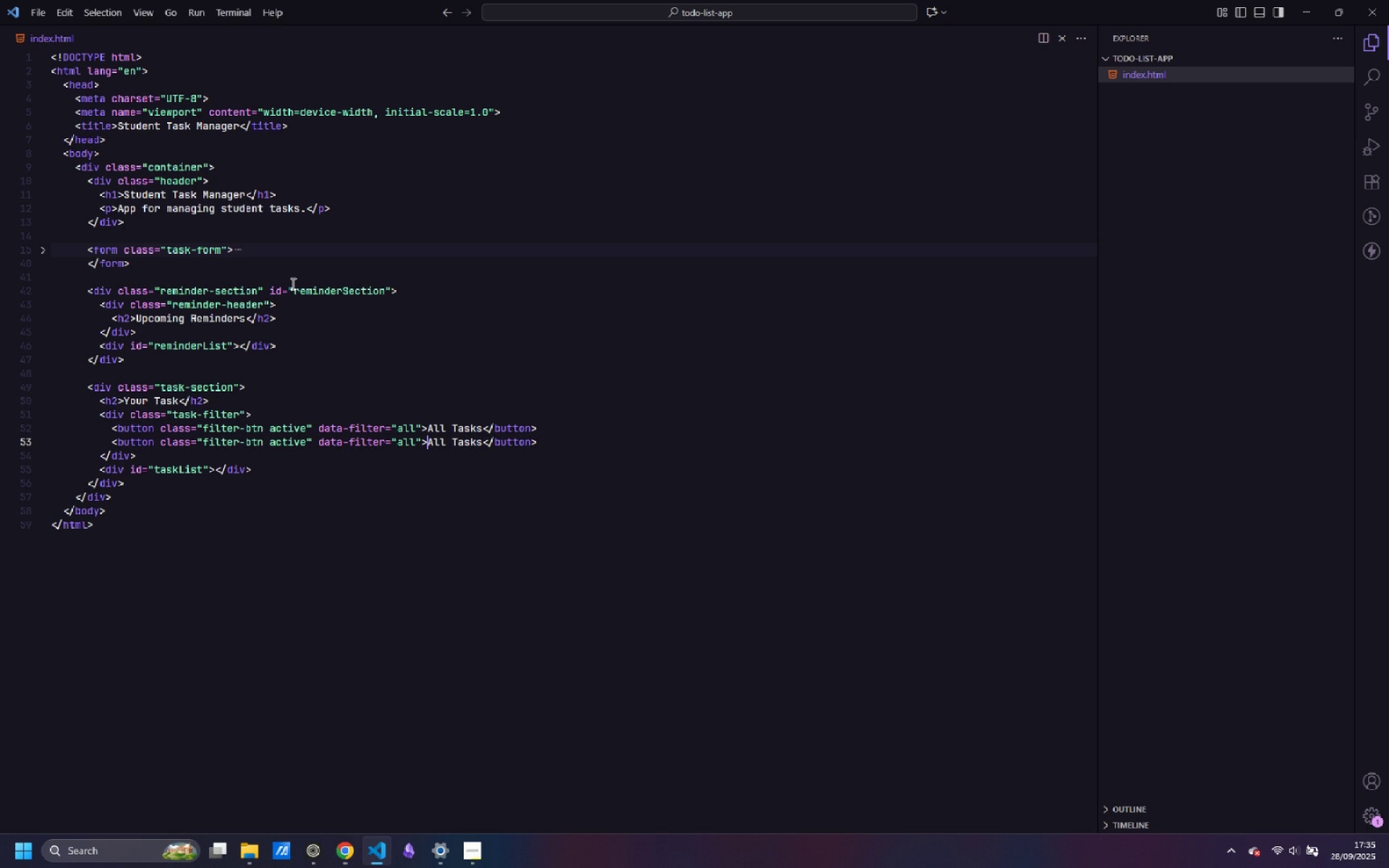 
key(Control+ArrowLeft)
 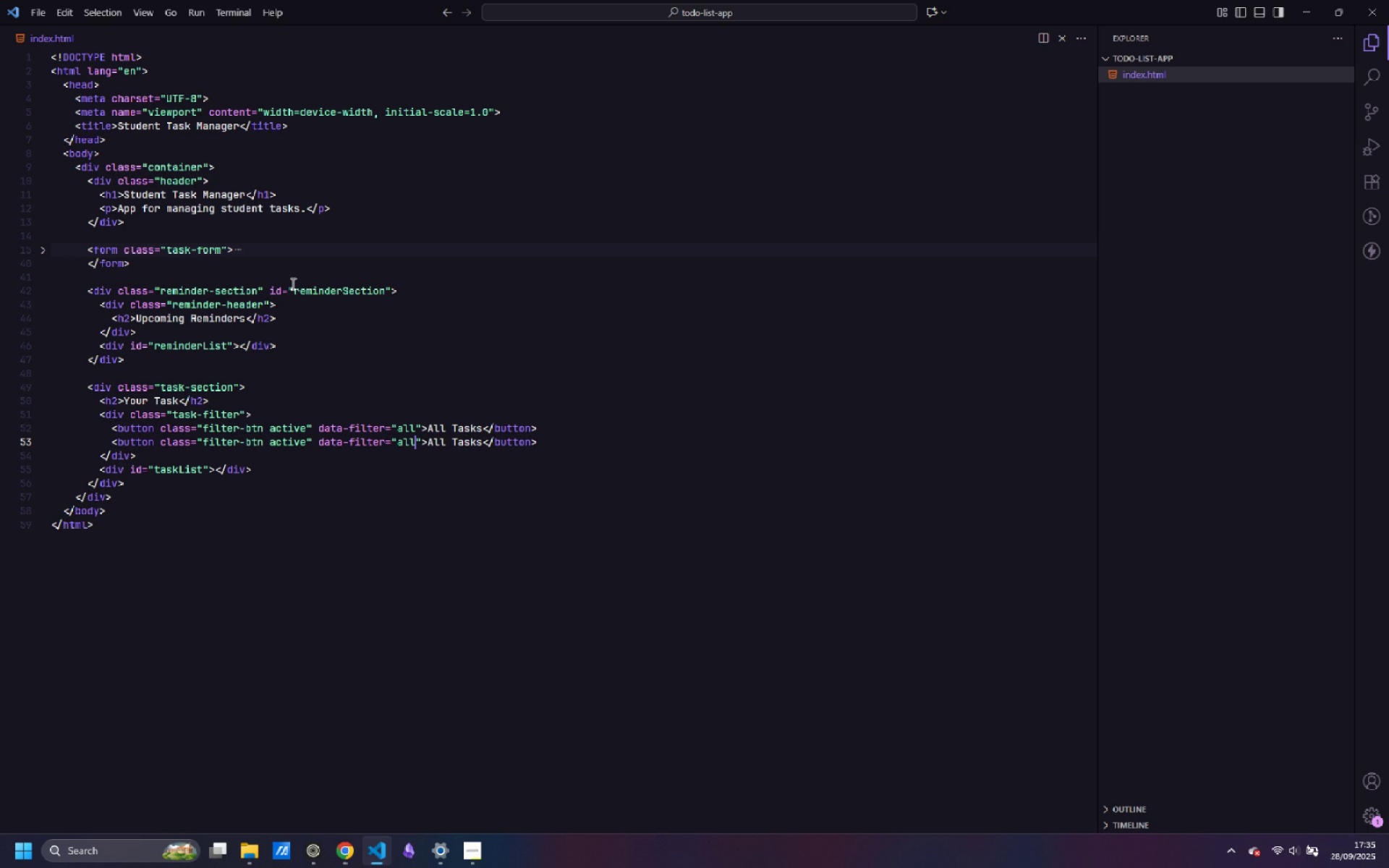 
key(Control+ArrowLeft)
 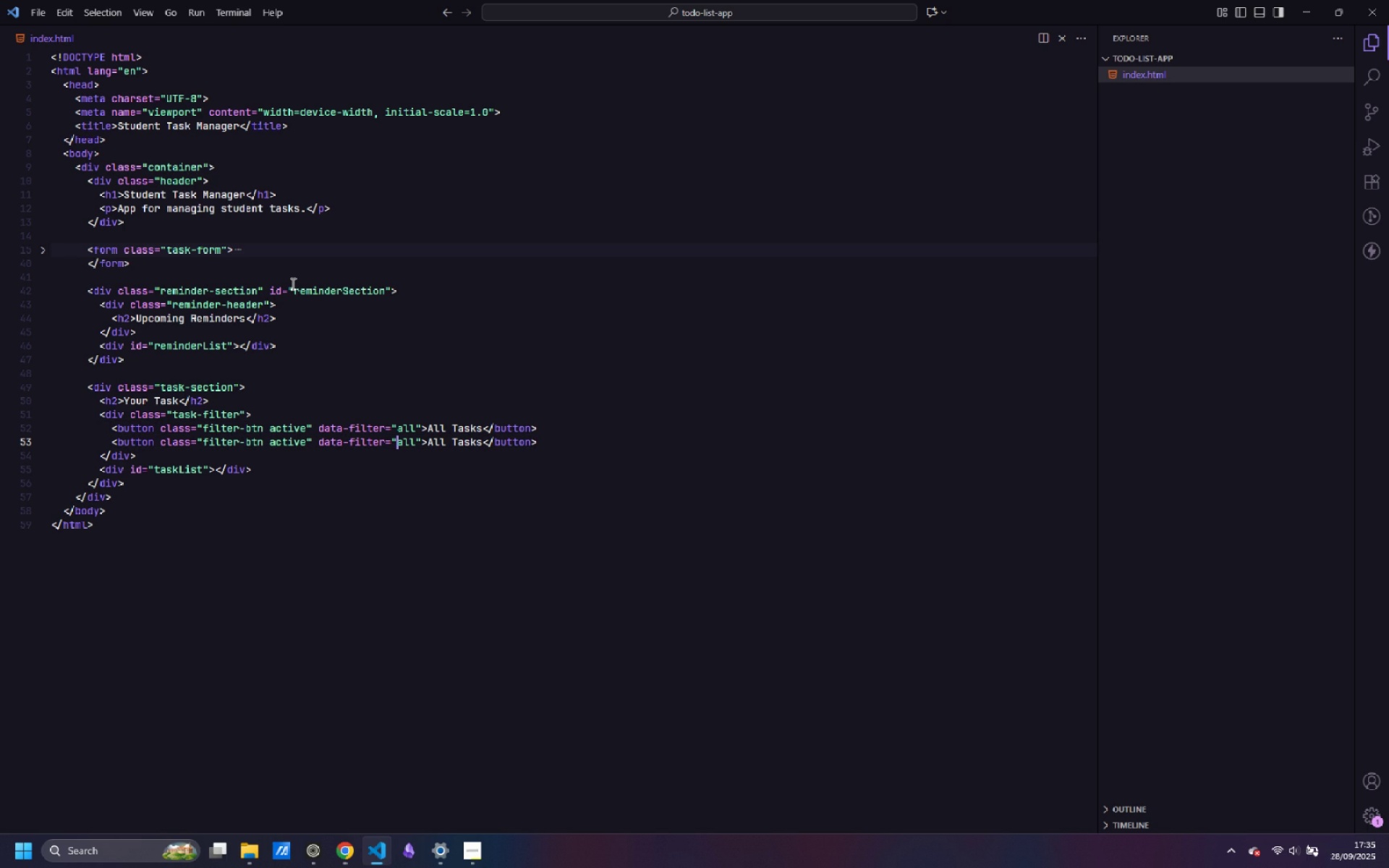 
key(Control+ArrowLeft)
 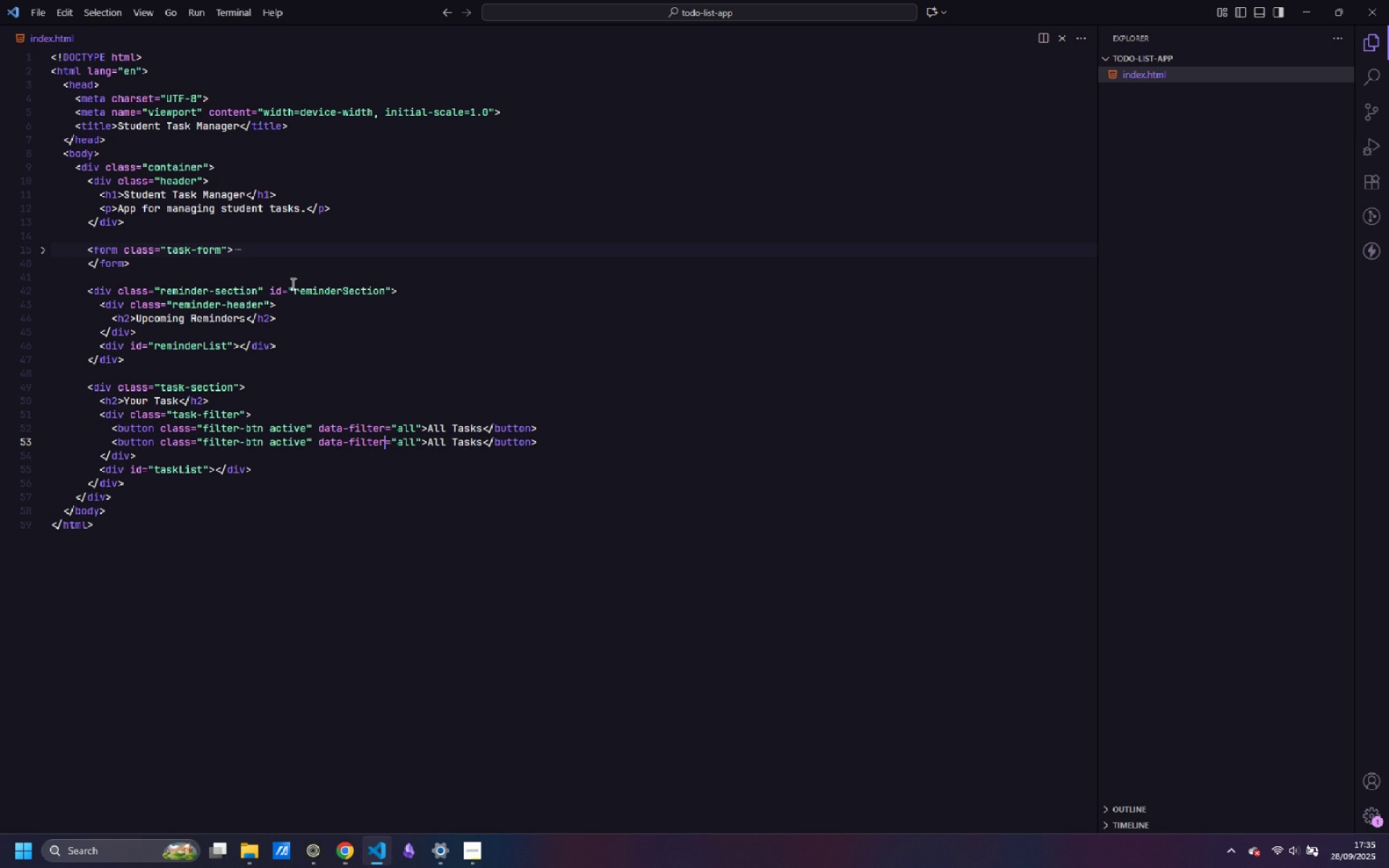 
key(Control+ArrowLeft)
 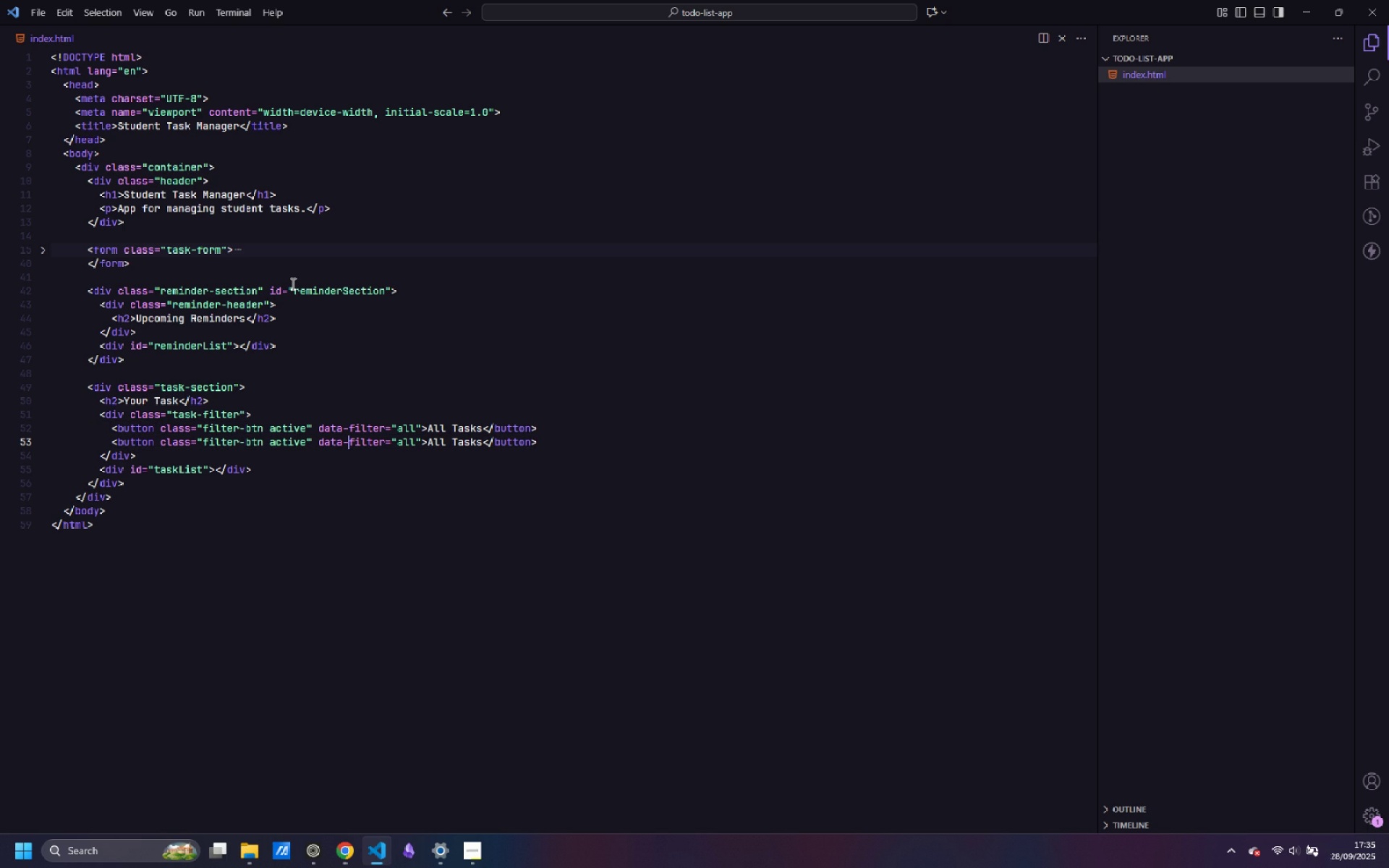 
key(Control+ArrowLeft)
 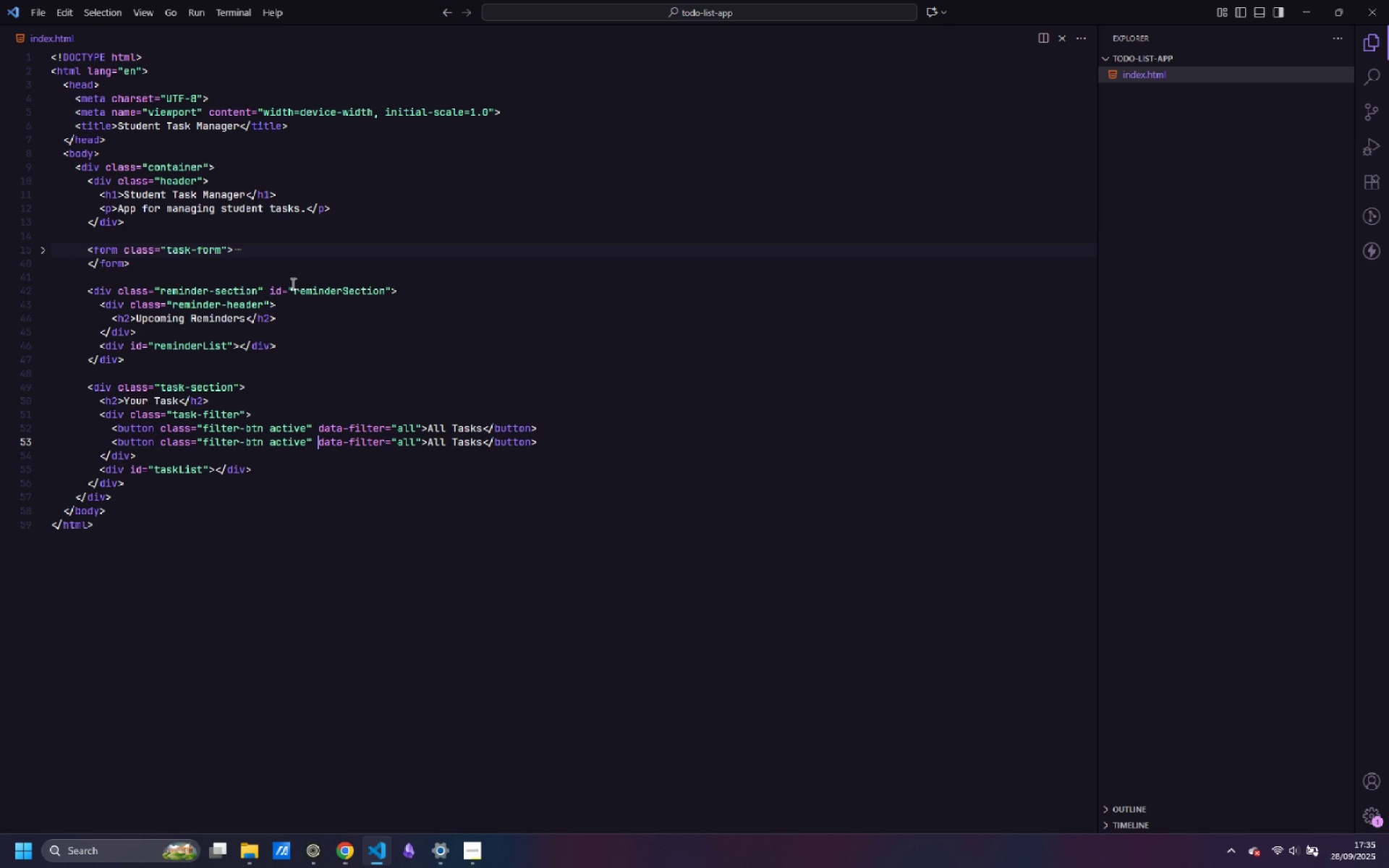 
key(Control+ArrowLeft)
 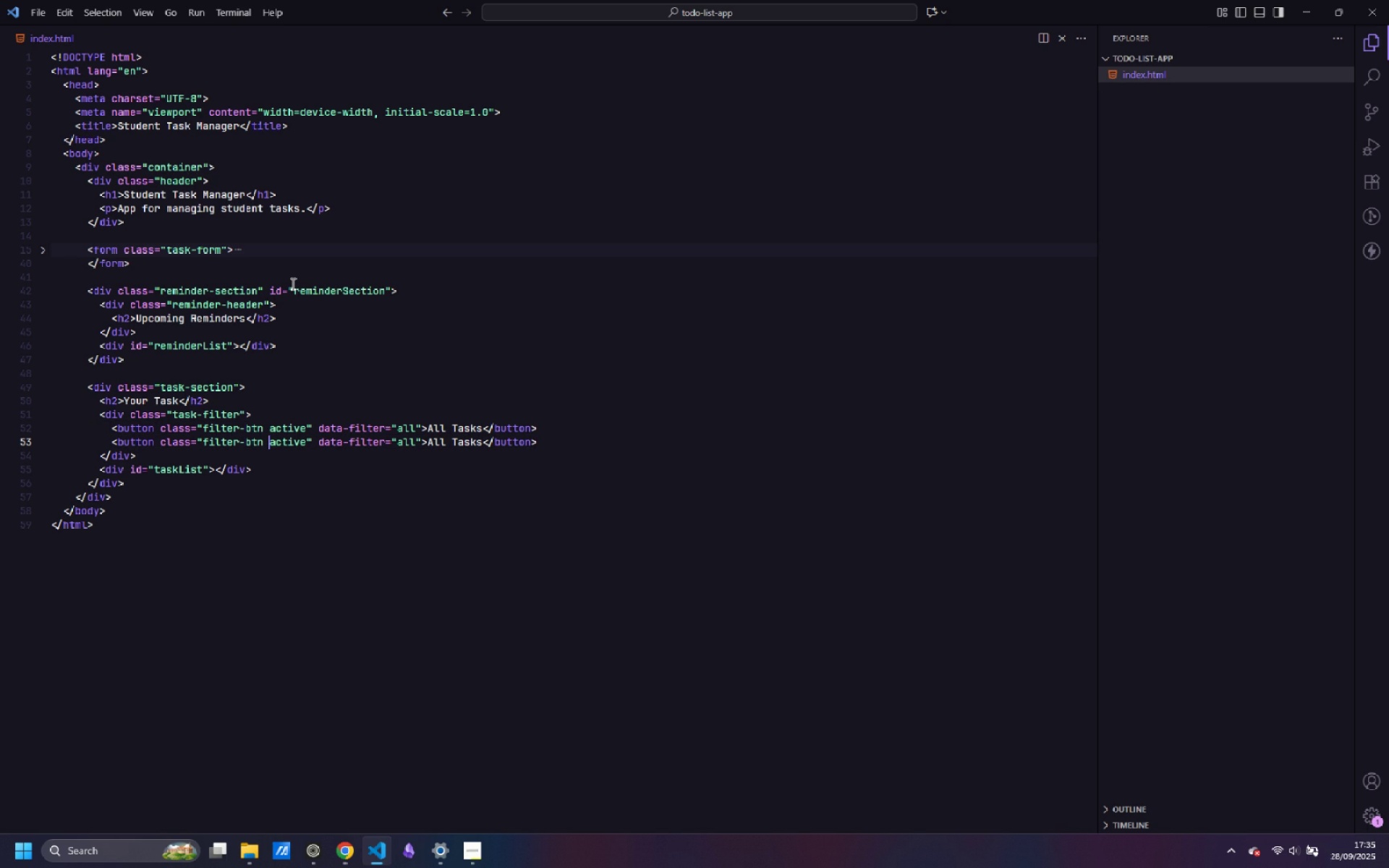 
key(Control+ArrowLeft)
 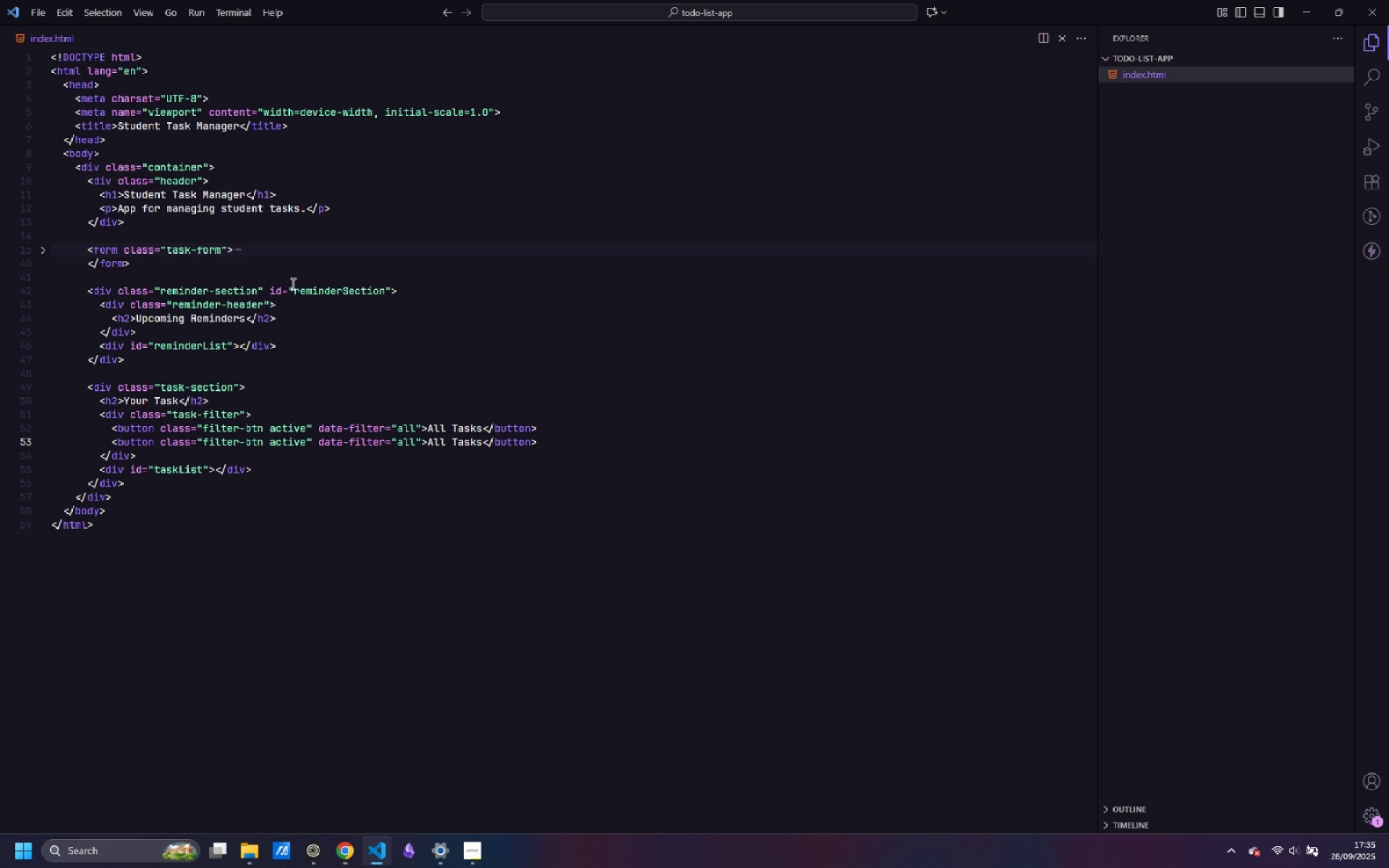 
key(Shift+ShiftLeft)
 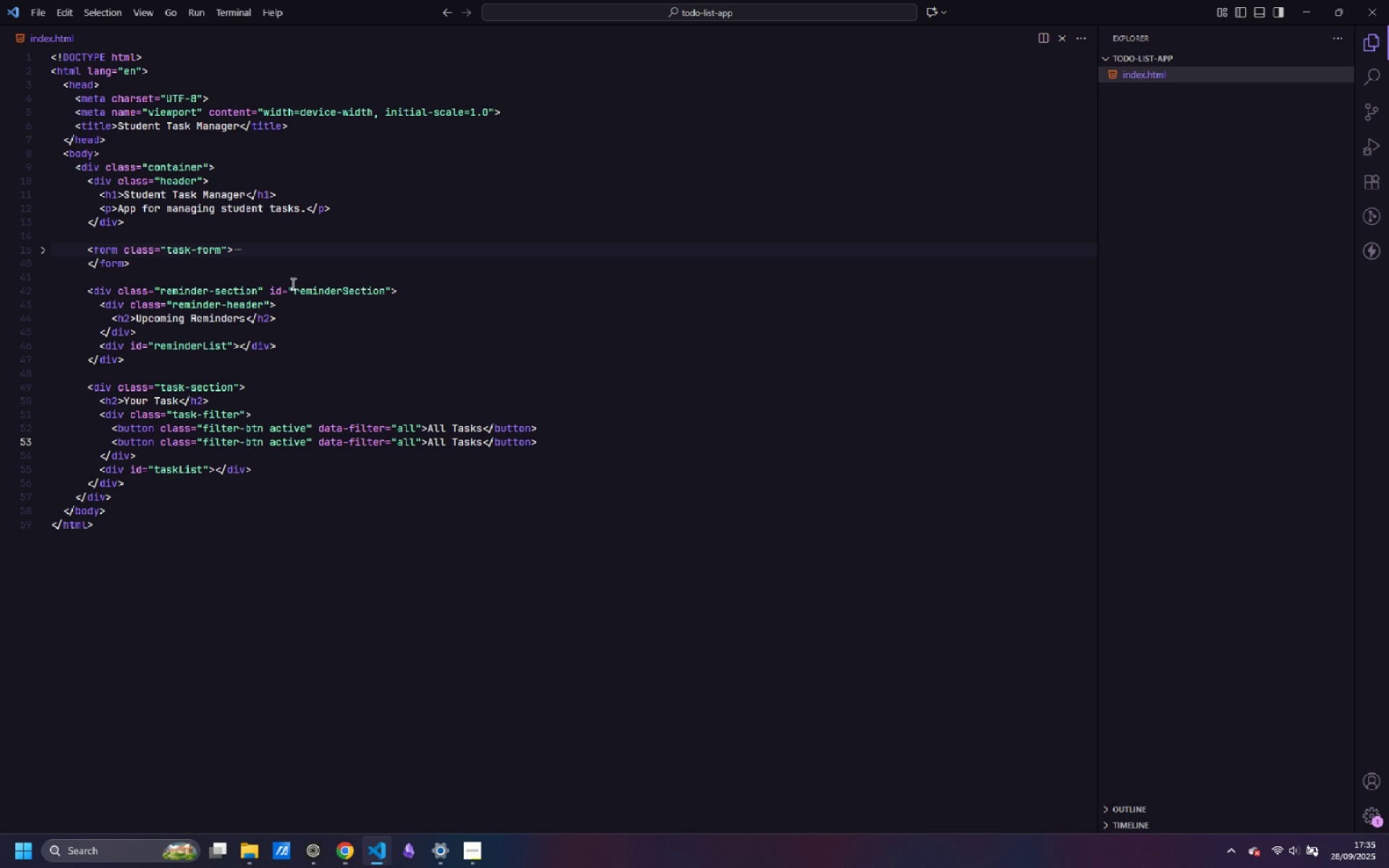 
key(Control+Shift+ControlLeft)
 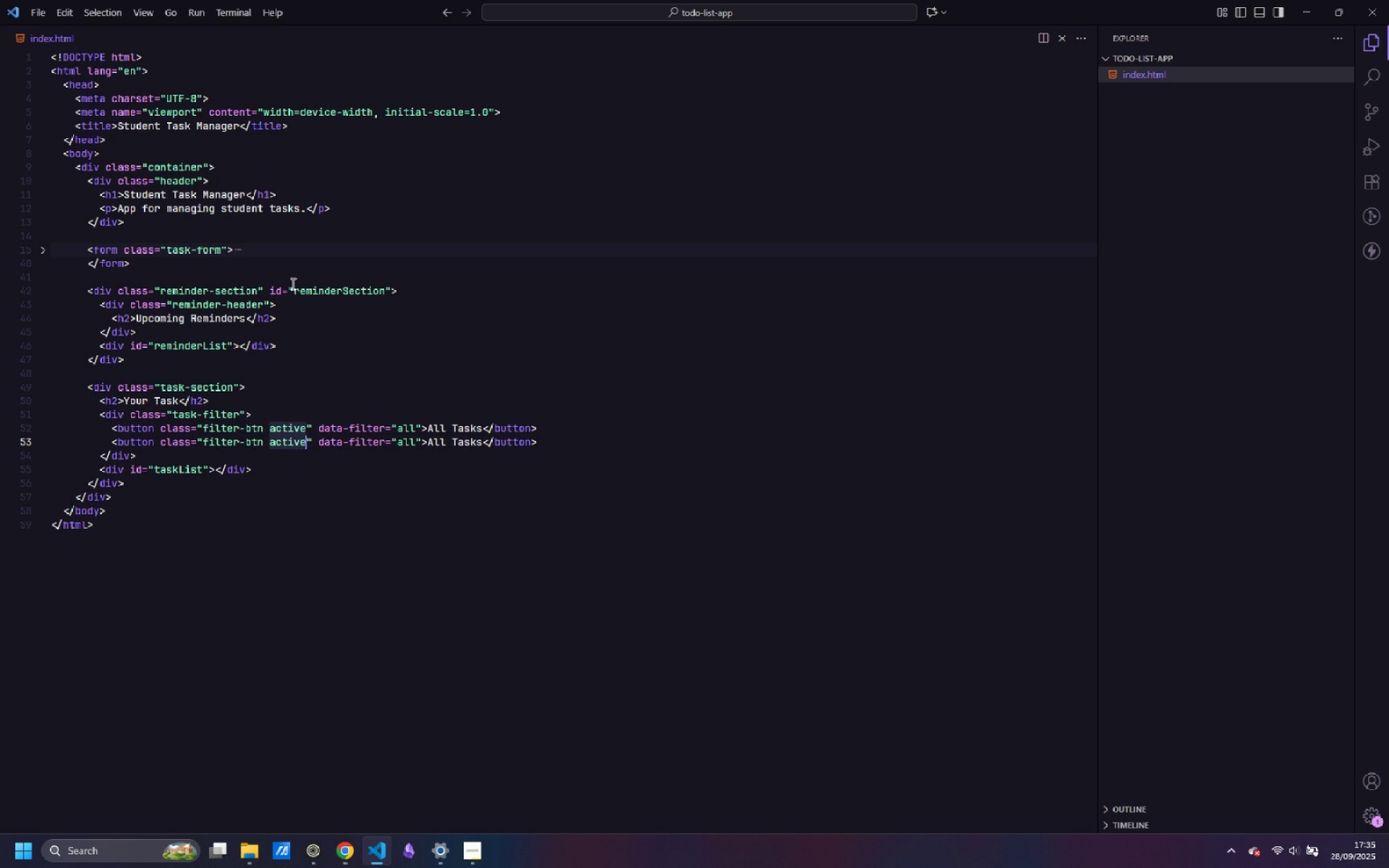 
key(Control+Shift+ArrowRight)
 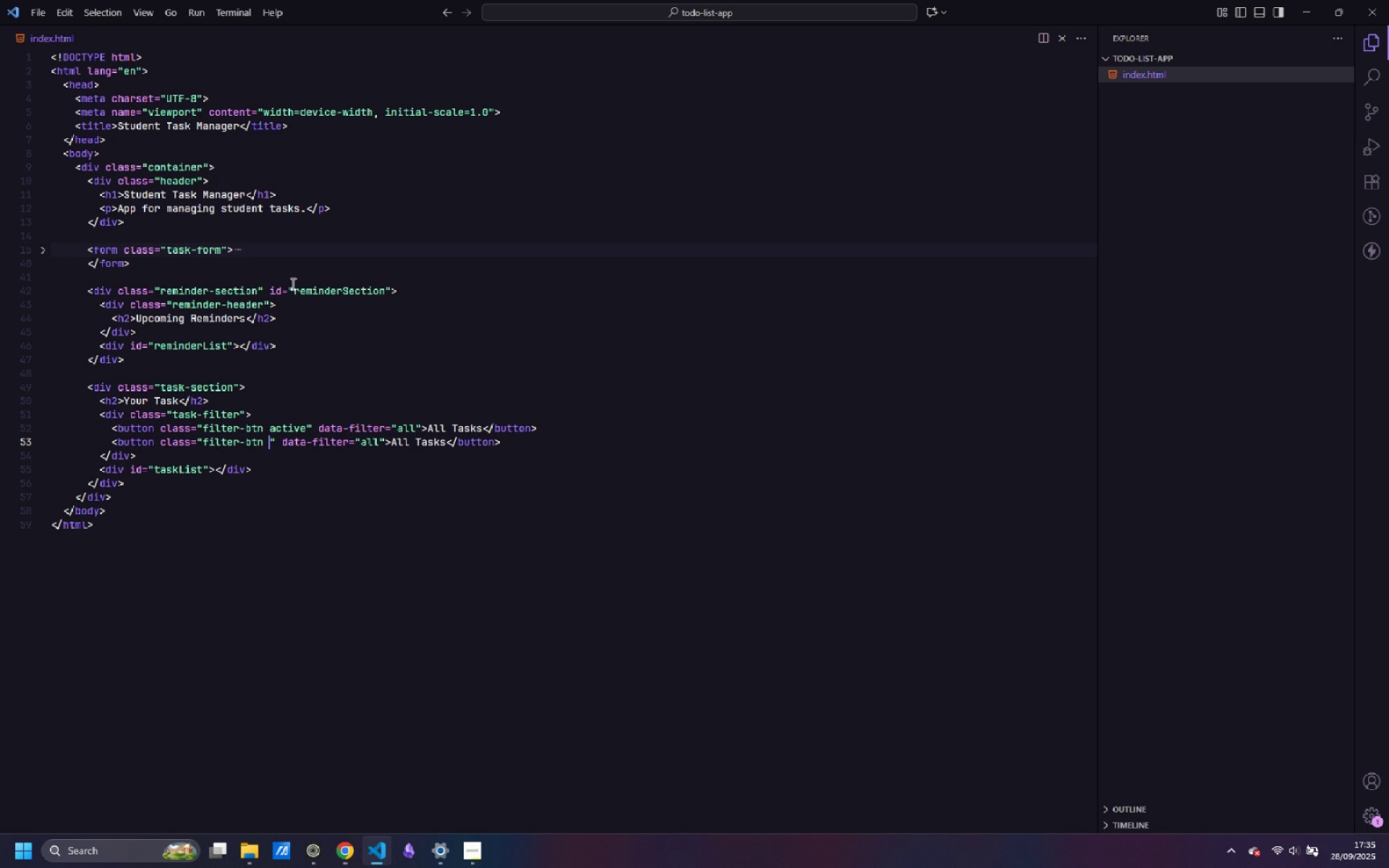 
key(Backspace)
 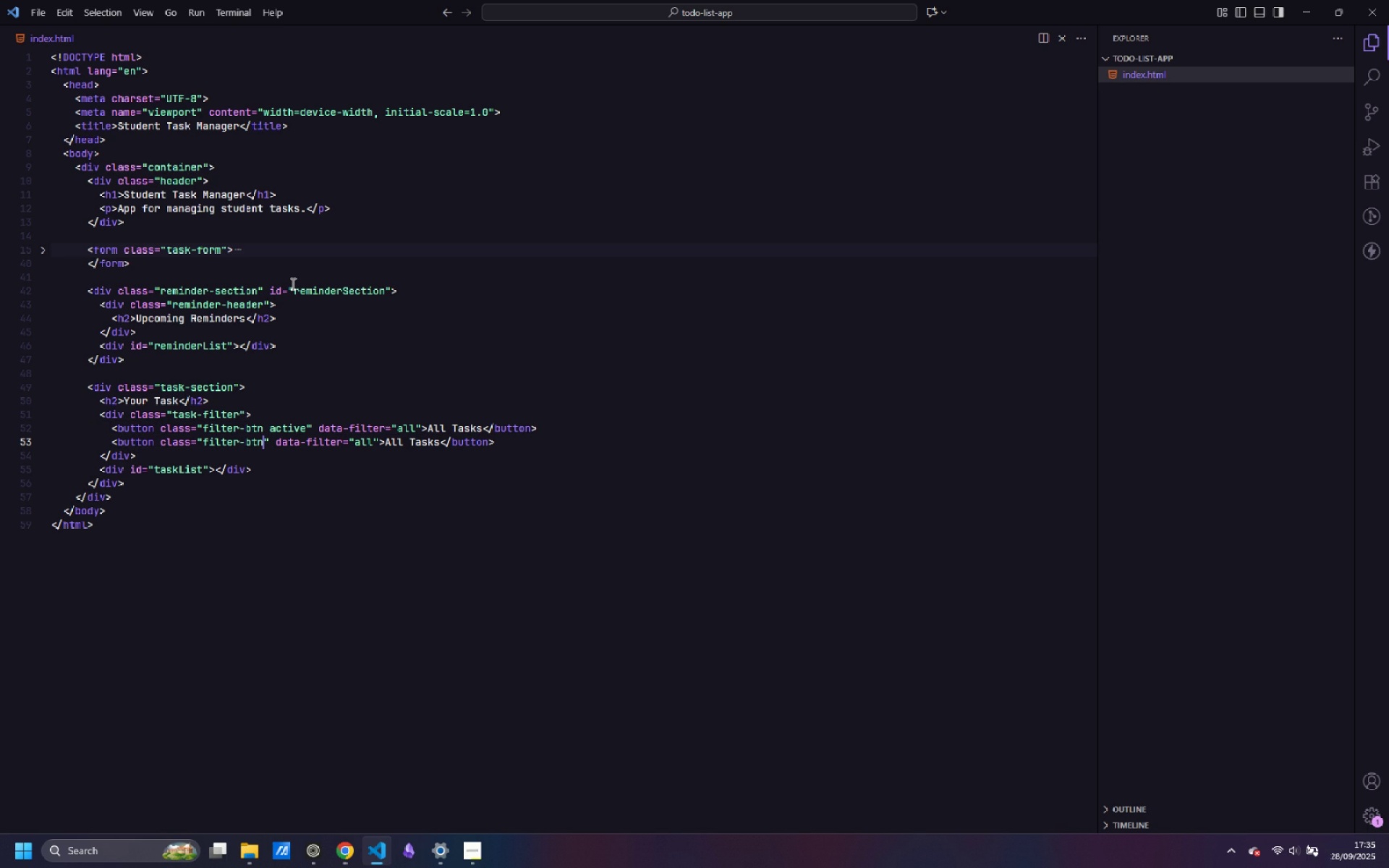 
key(Backspace)